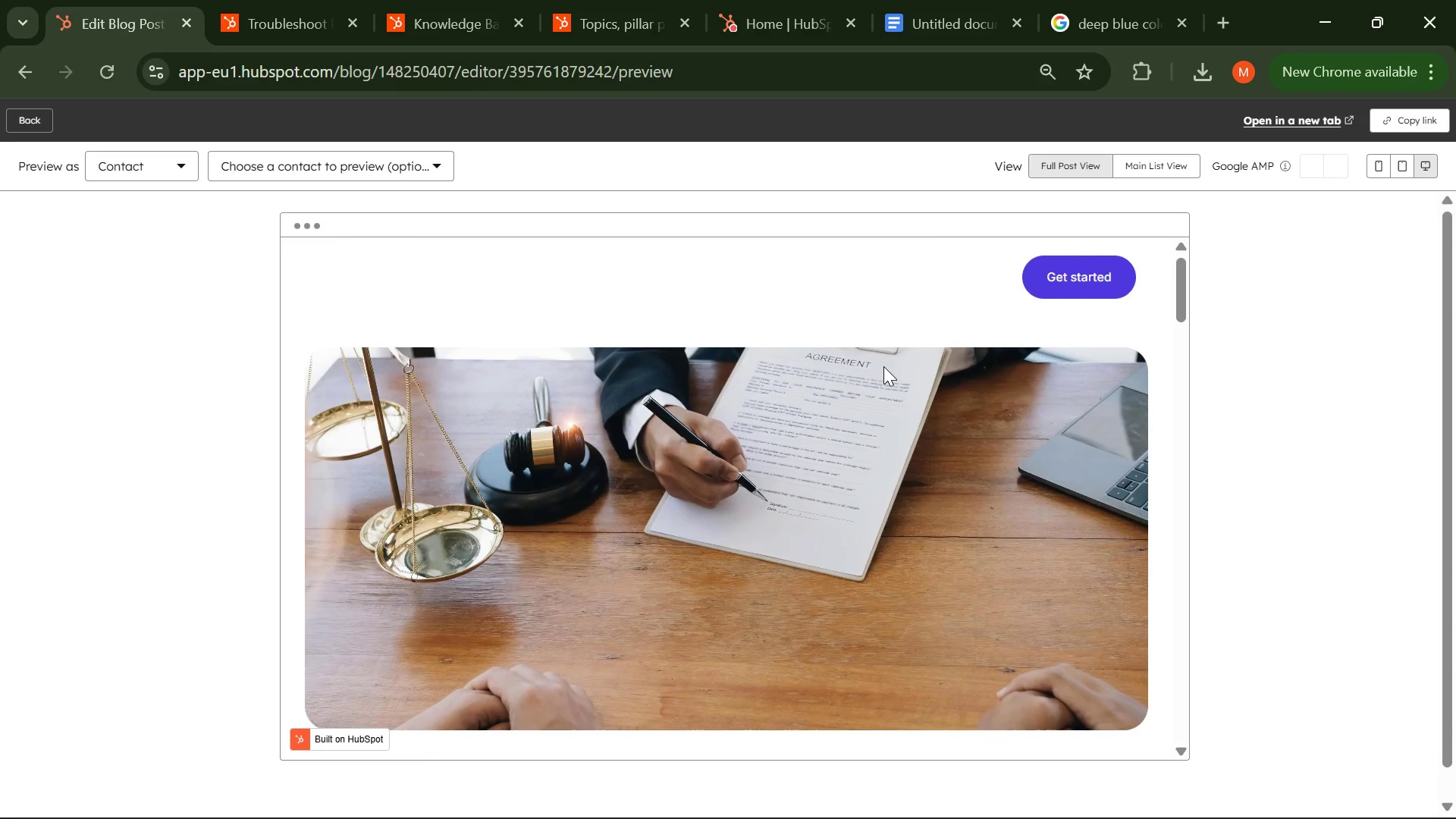 
wait(10.73)
 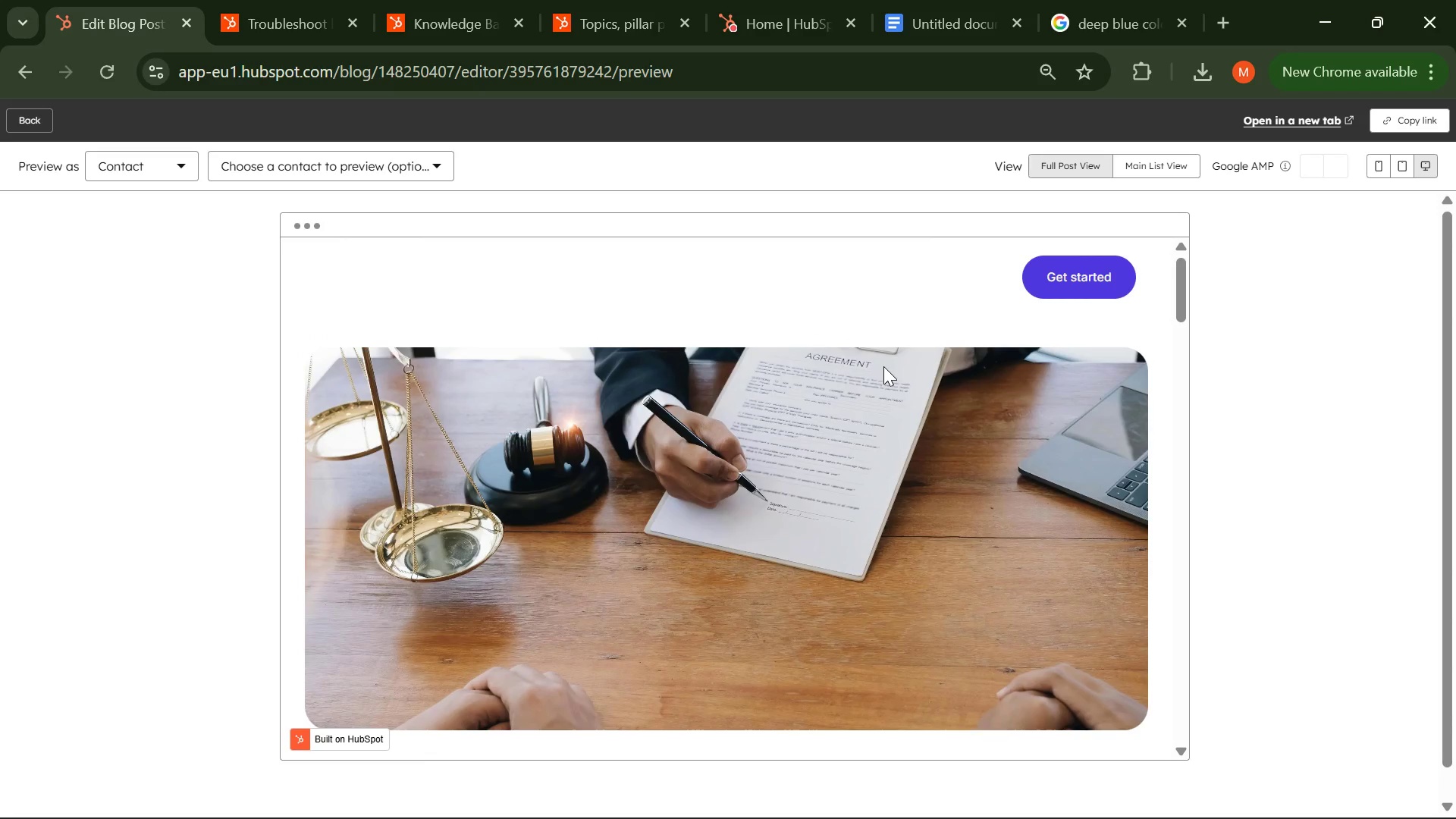 
left_click([971, 803])